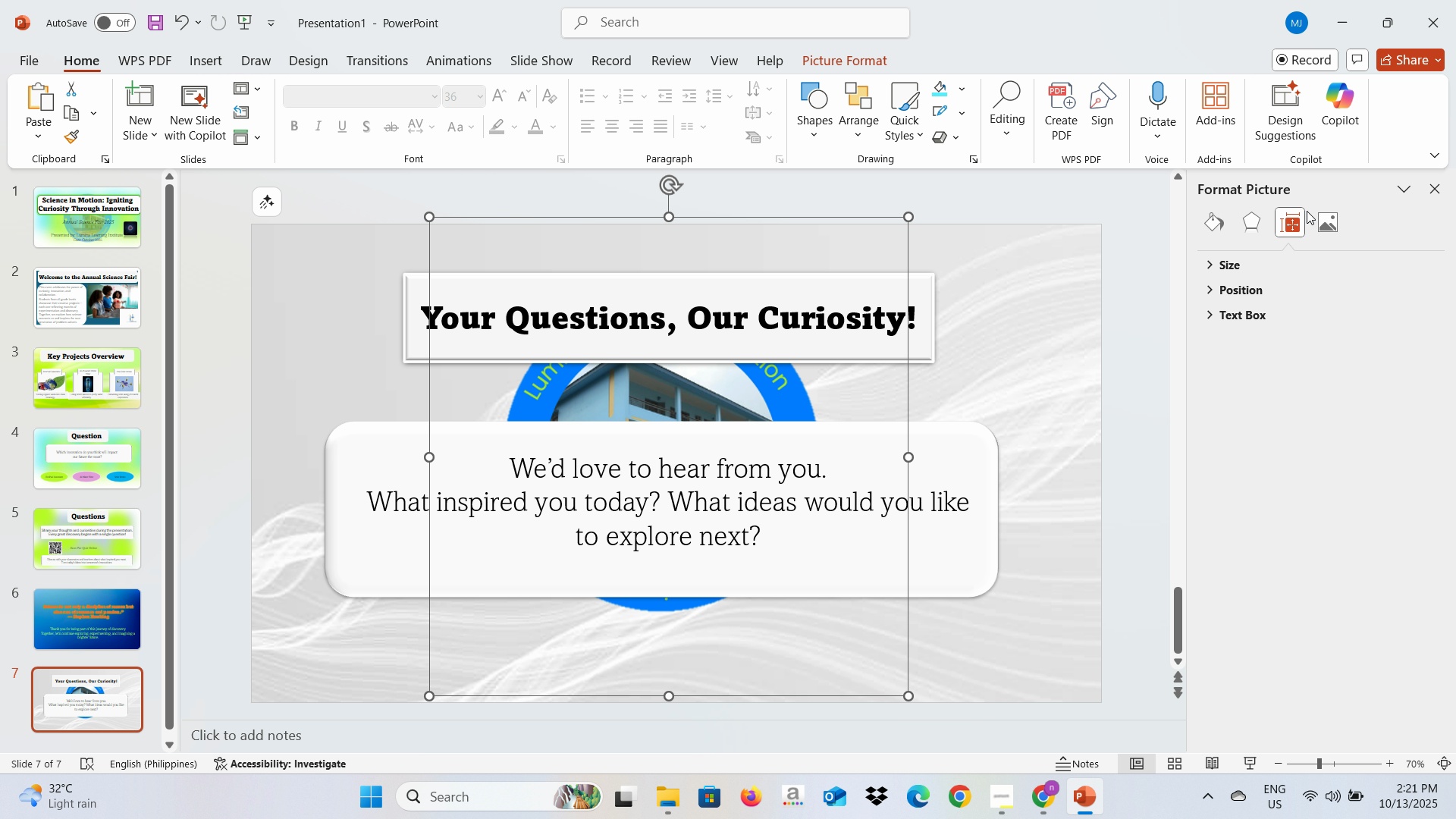 
left_click([1329, 224])
 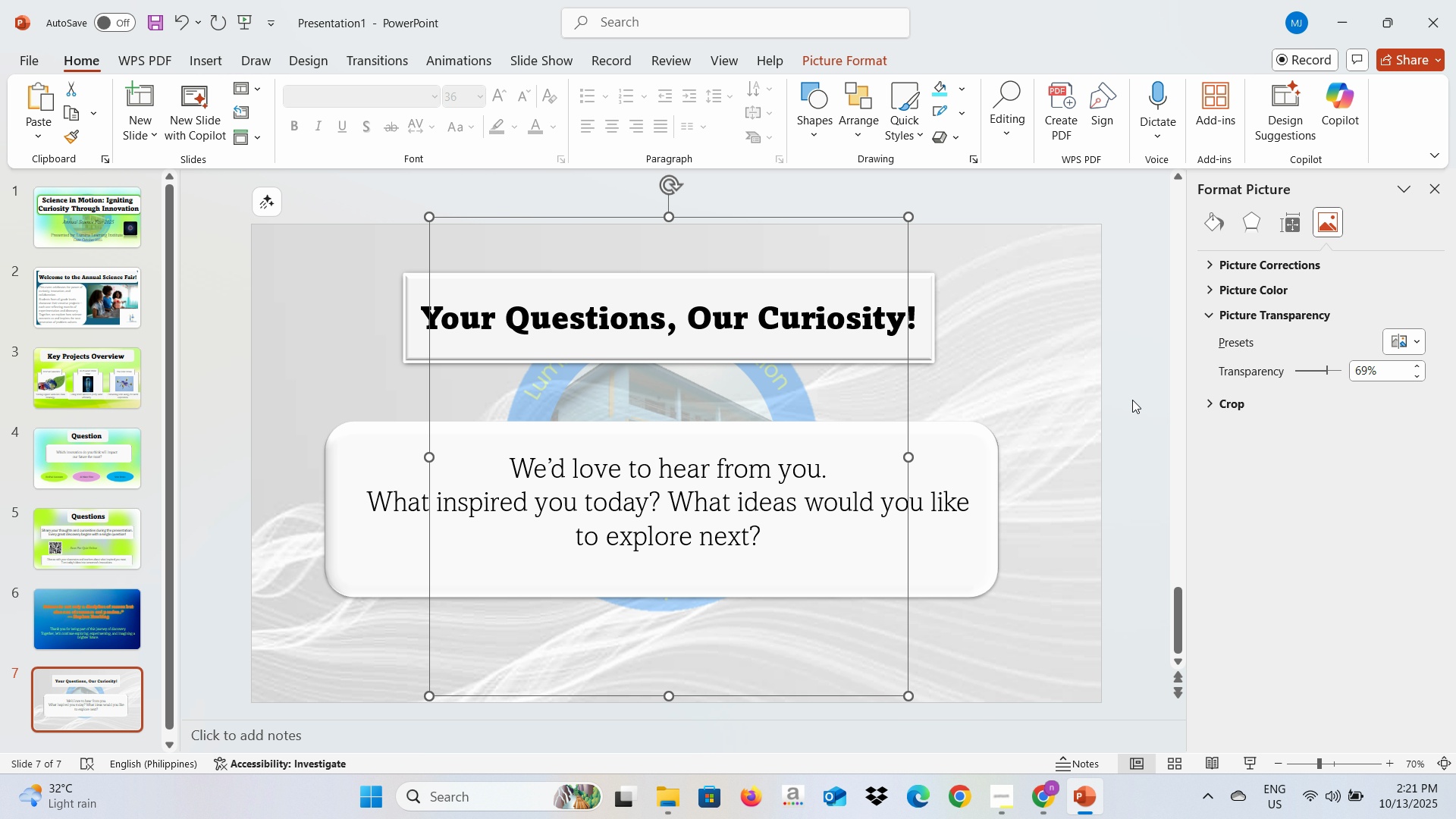 
left_click([1147, 387])
 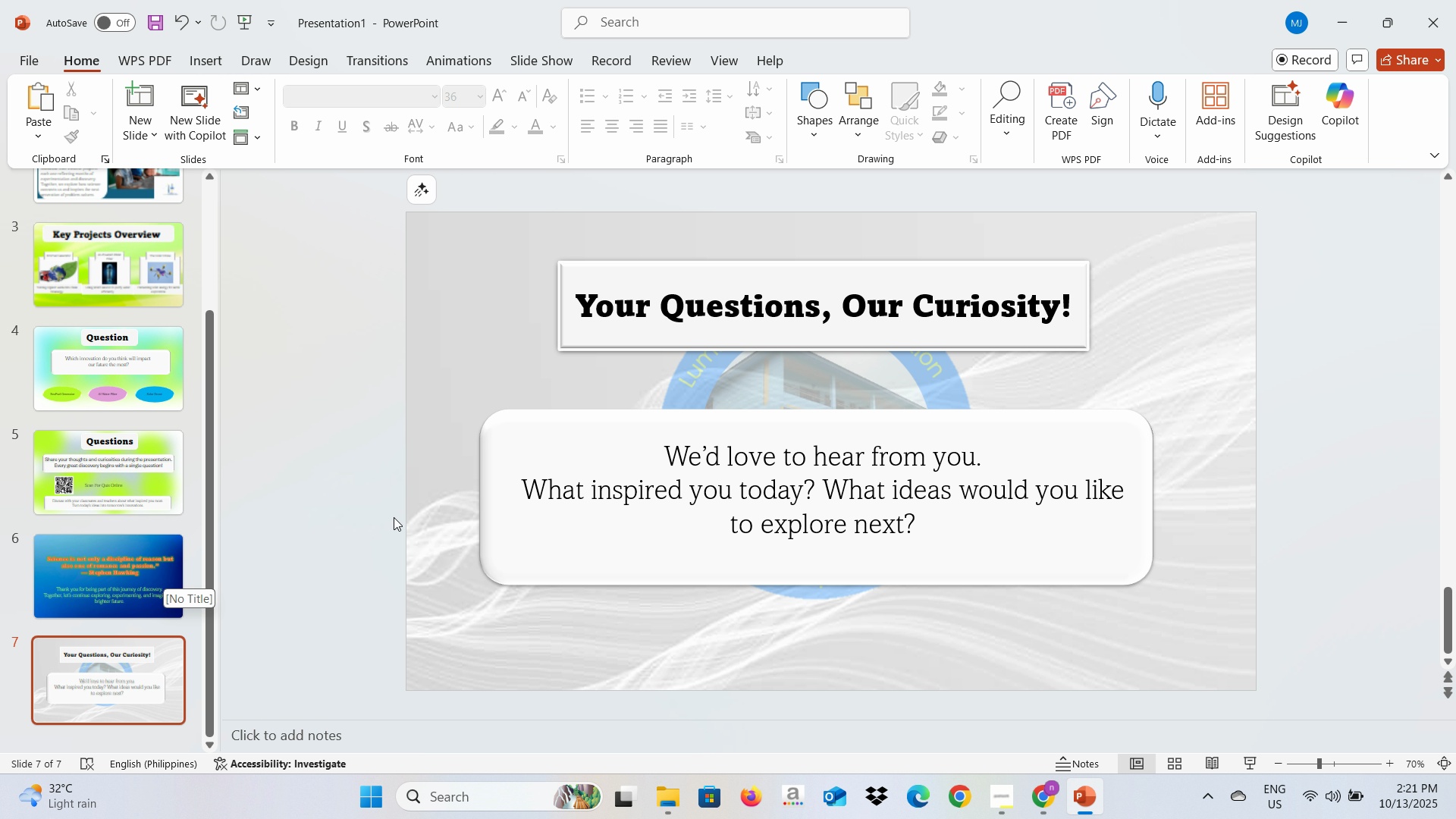 
left_click([658, 372])
 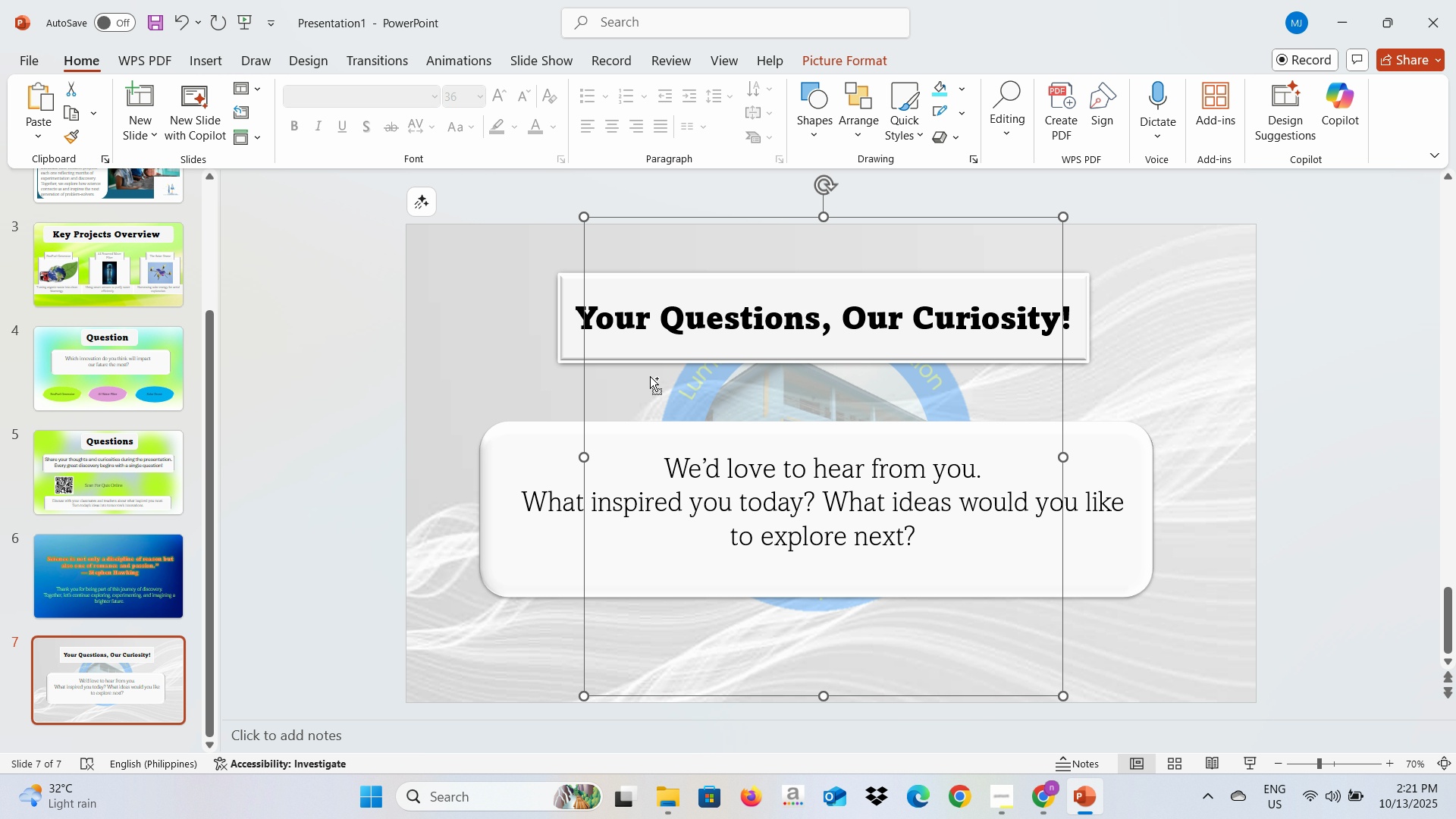 
key(Control+C)
 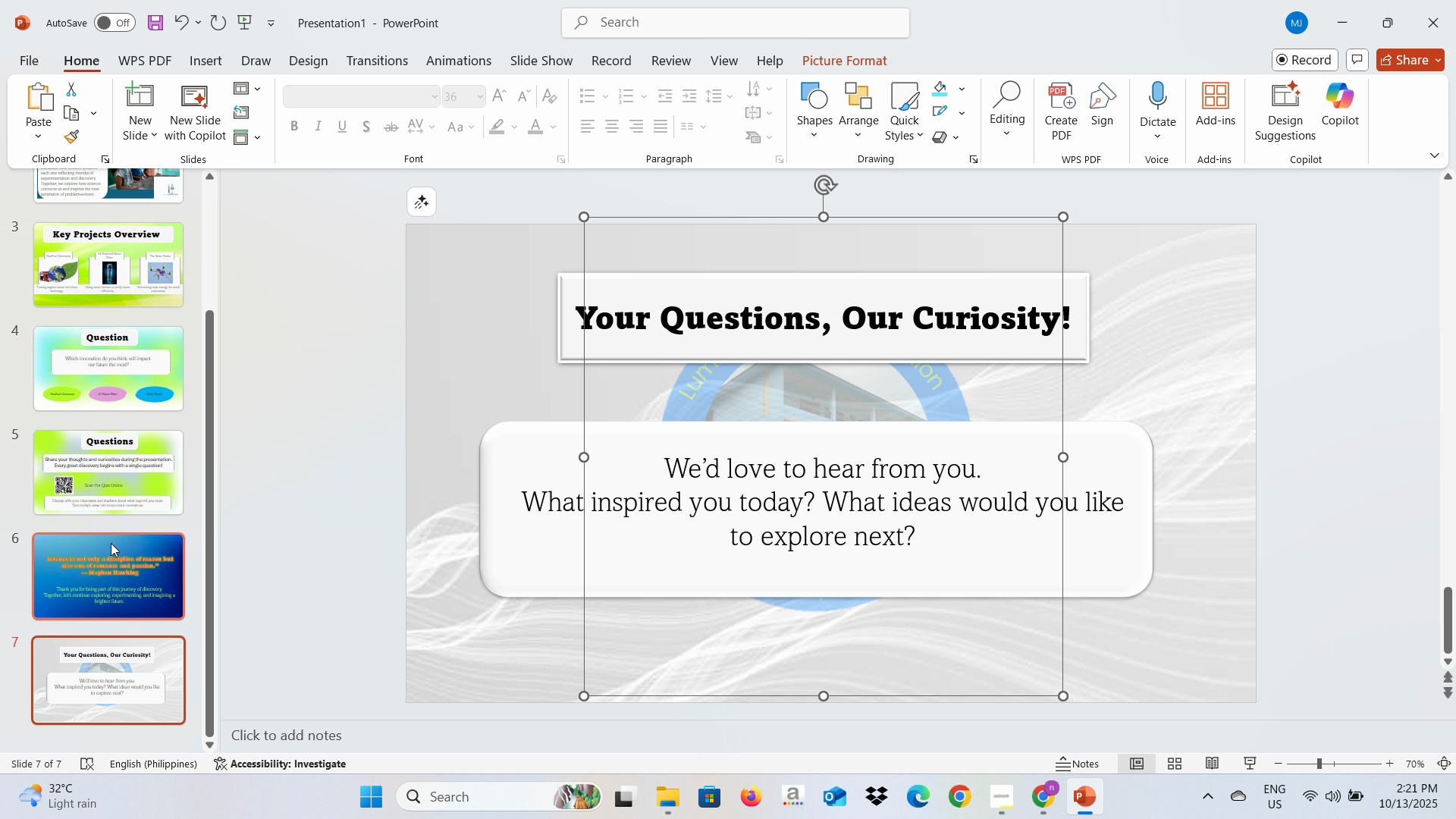 
left_click([111, 543])
 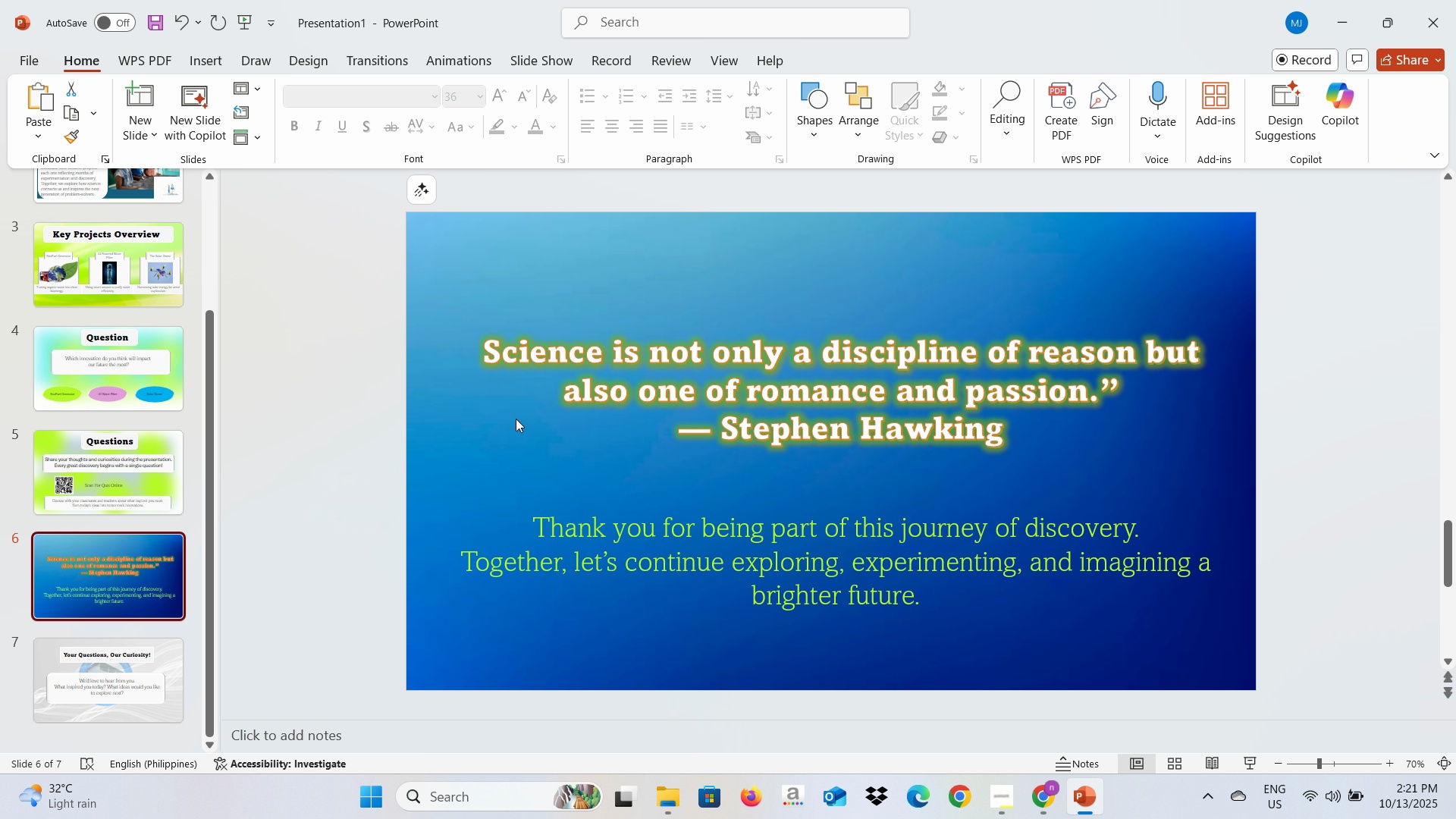 
key(Control+V)
 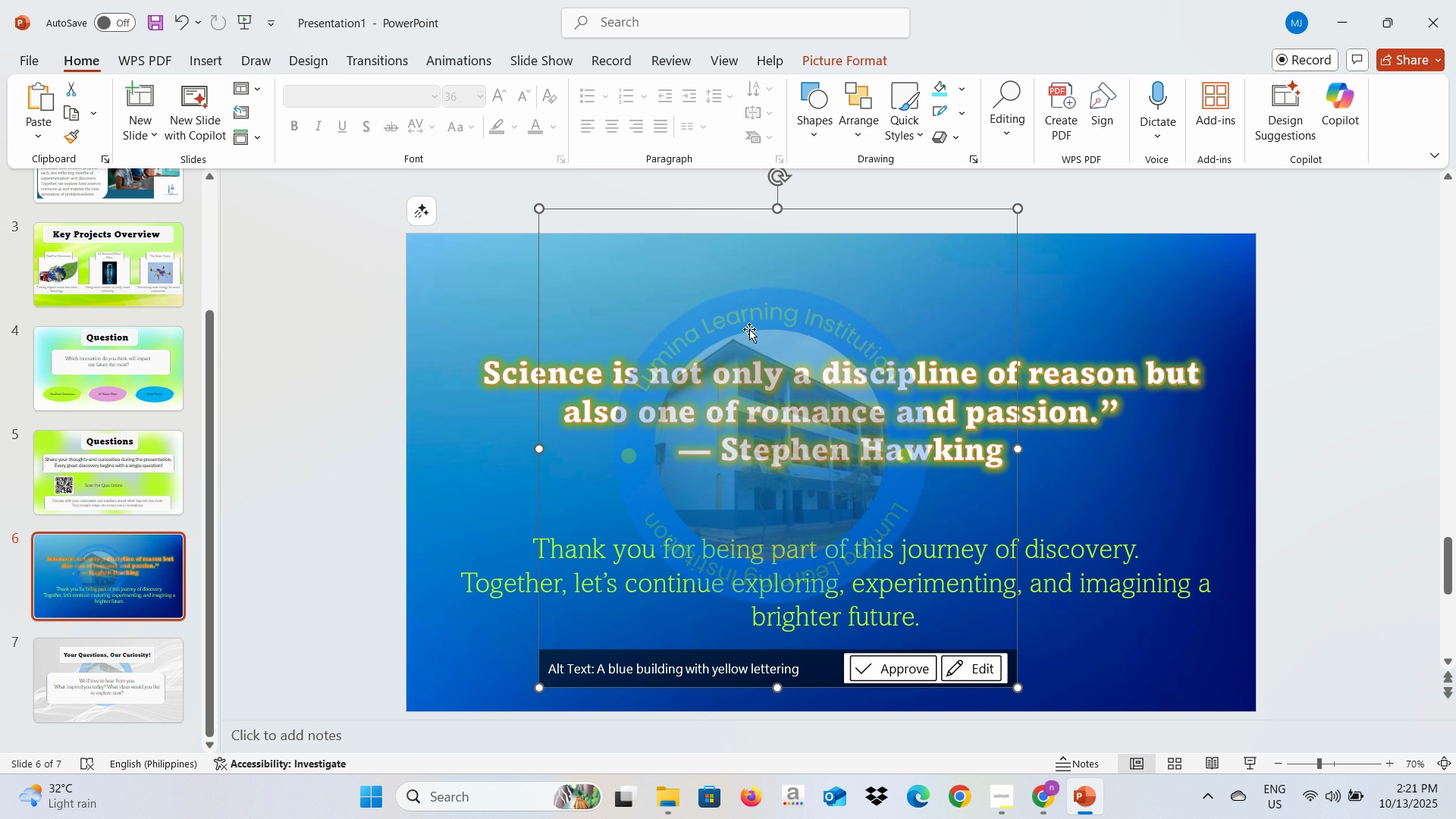 
wait(5.5)
 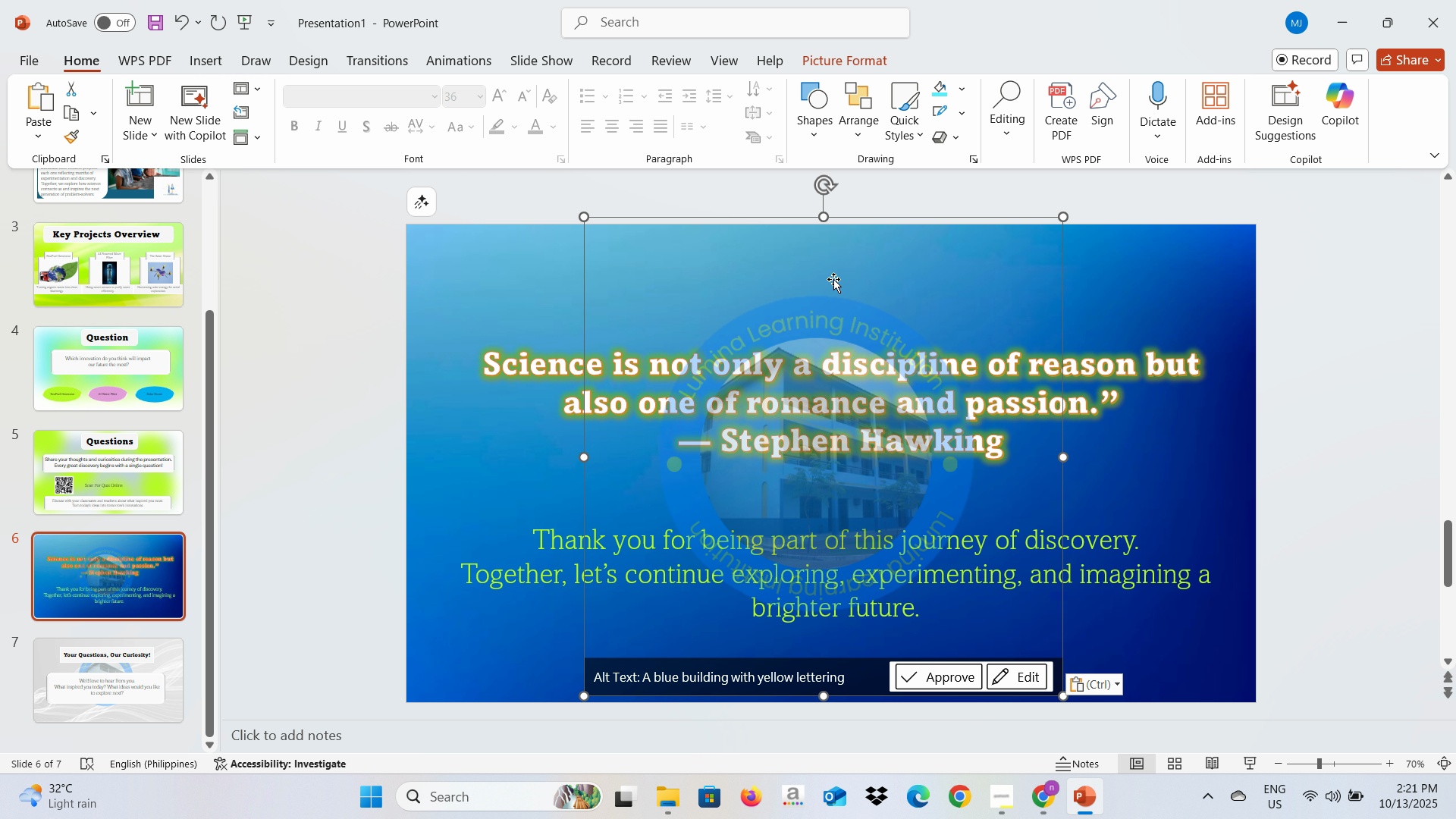 
double_click([677, 302])
 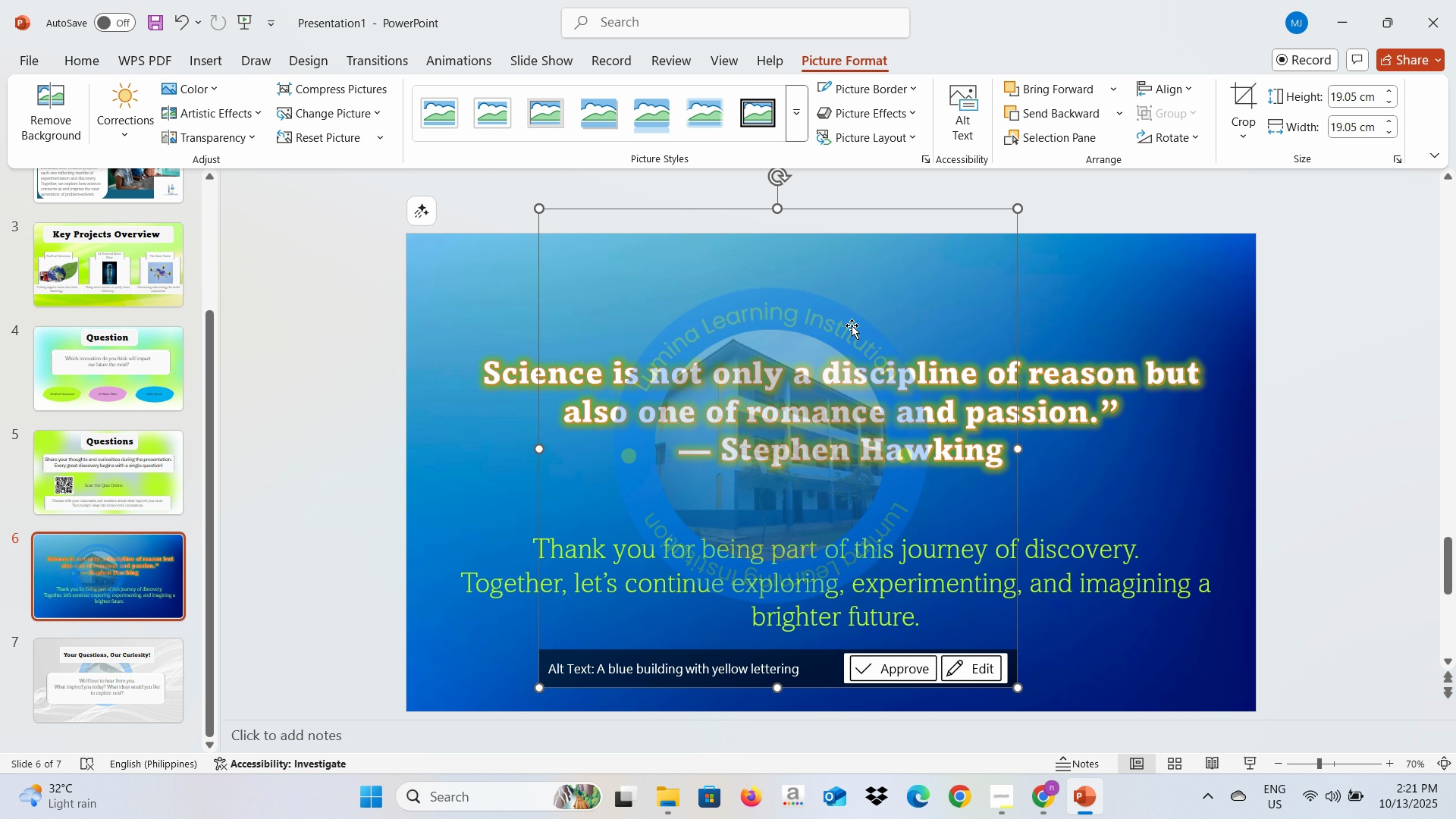 
right_click([852, 325])
 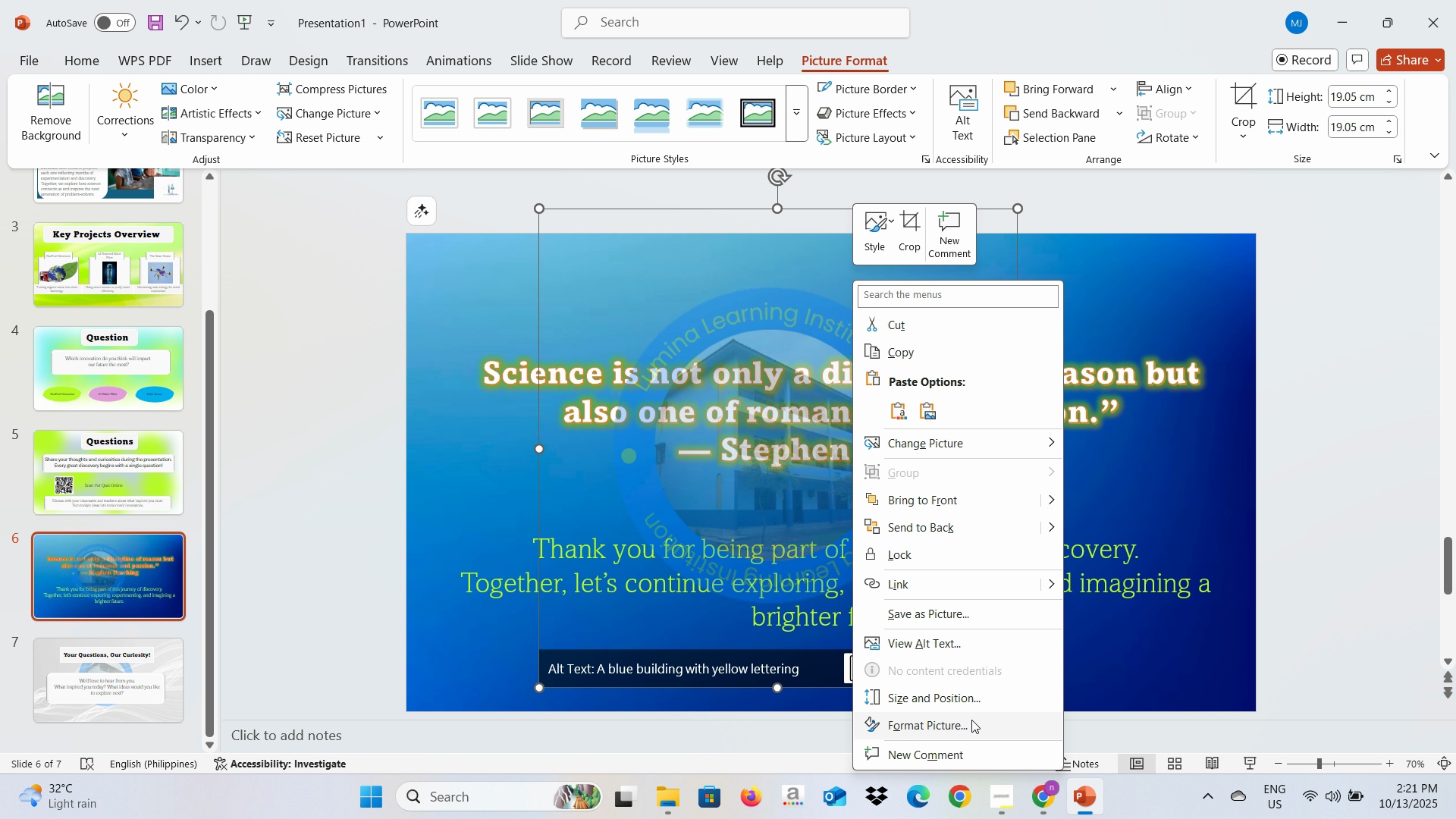 
left_click([971, 720])
 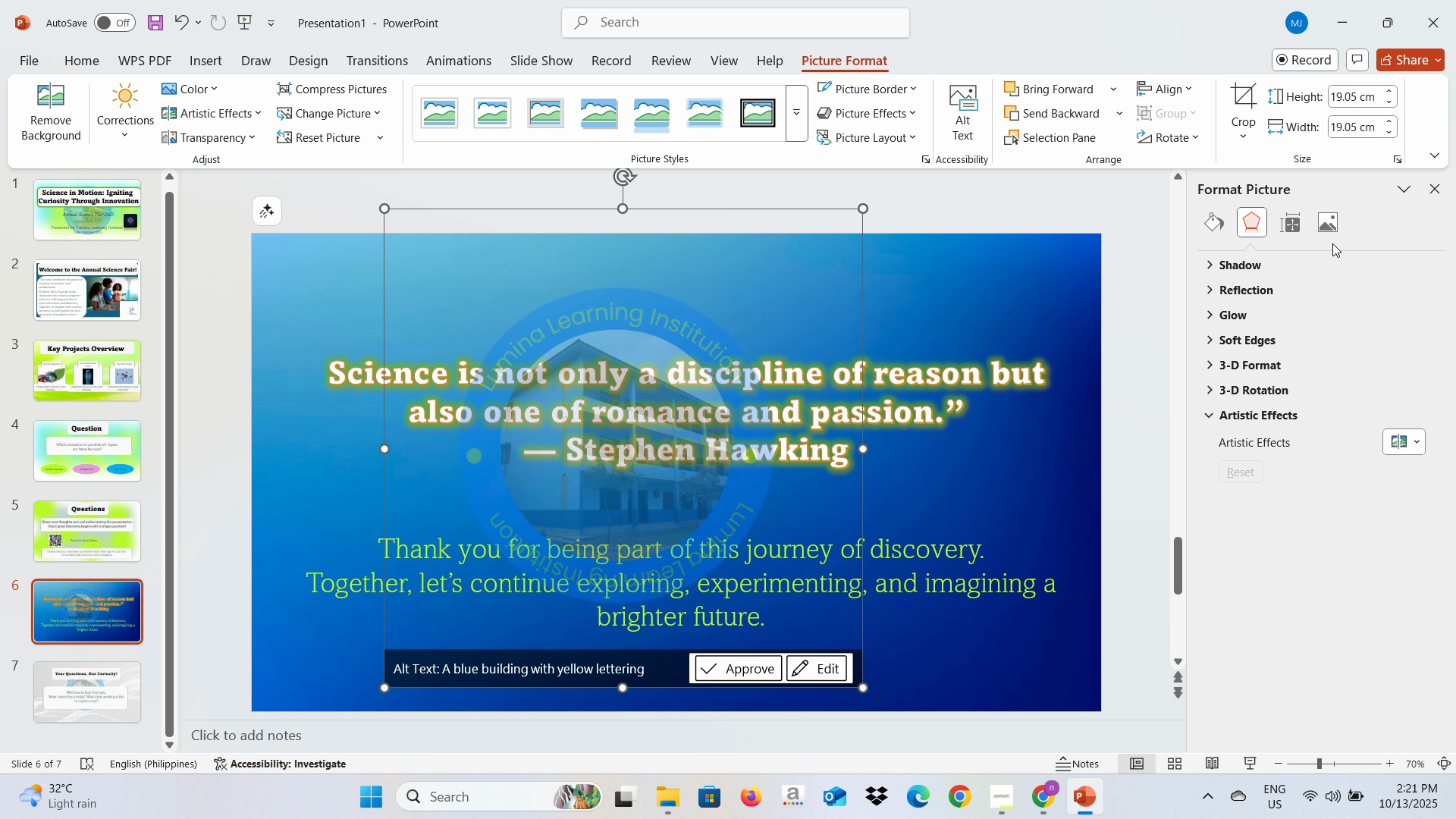 
left_click([1332, 231])
 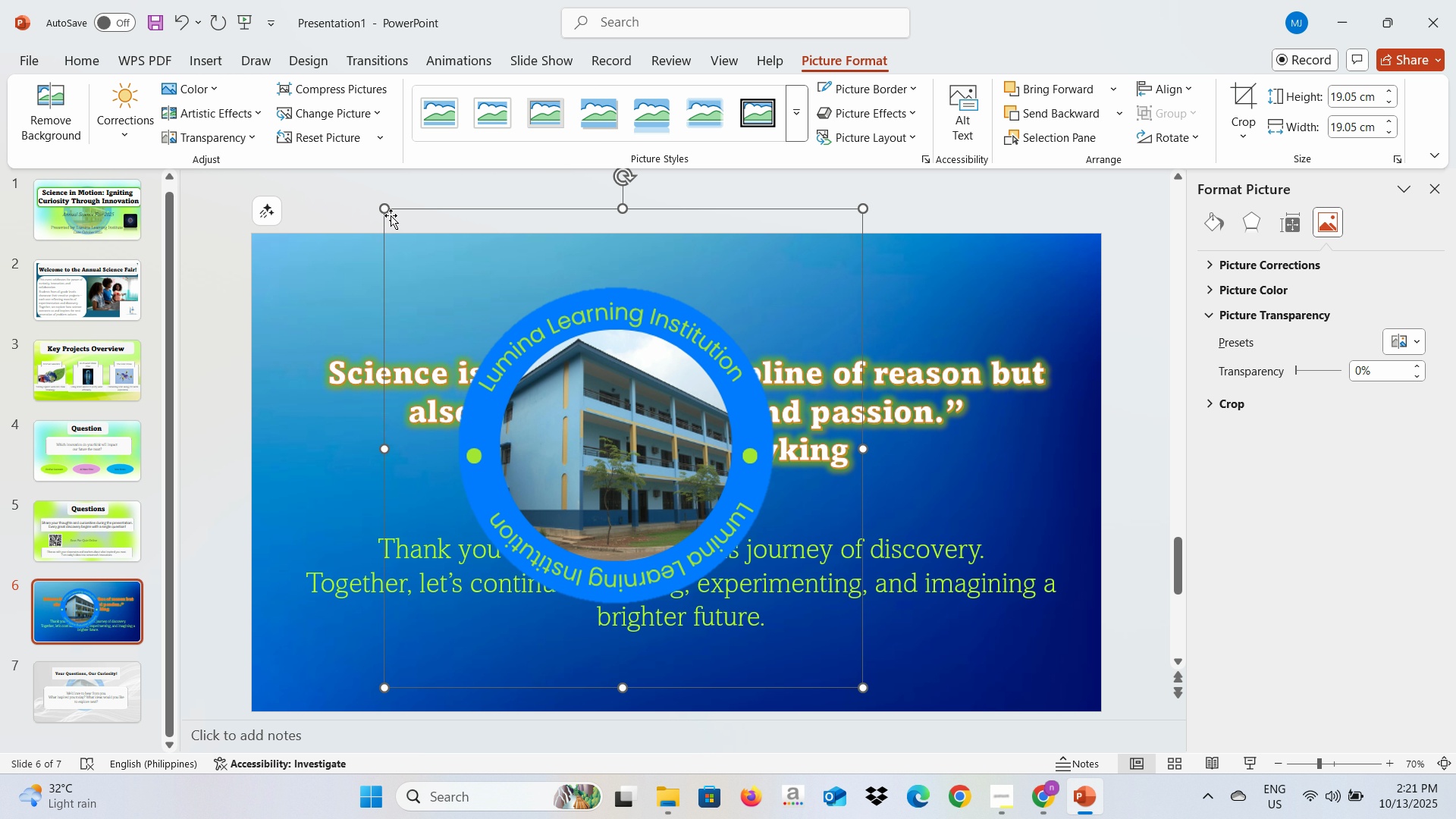 
wait(7.27)
 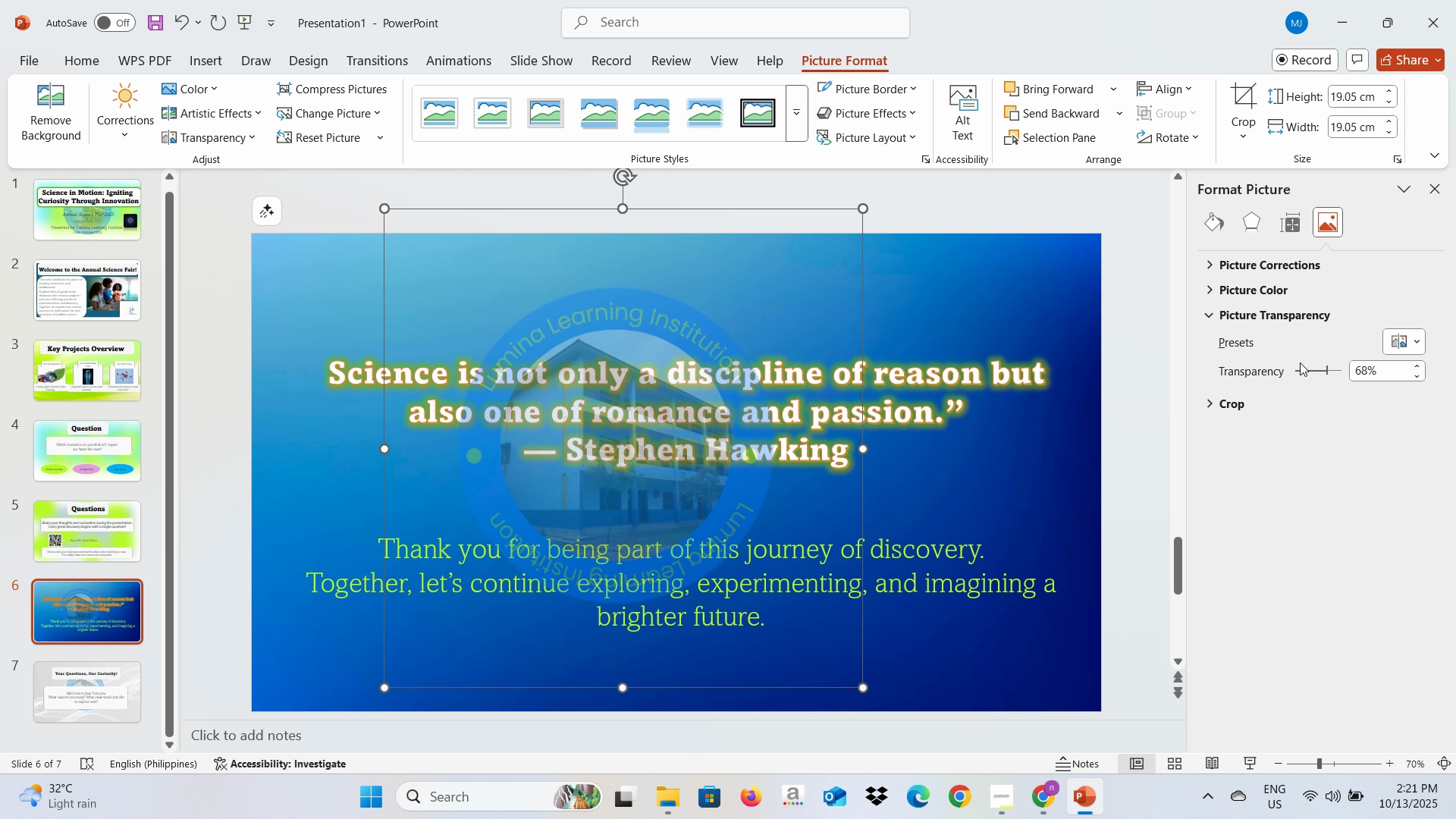 
left_click([570, 350])
 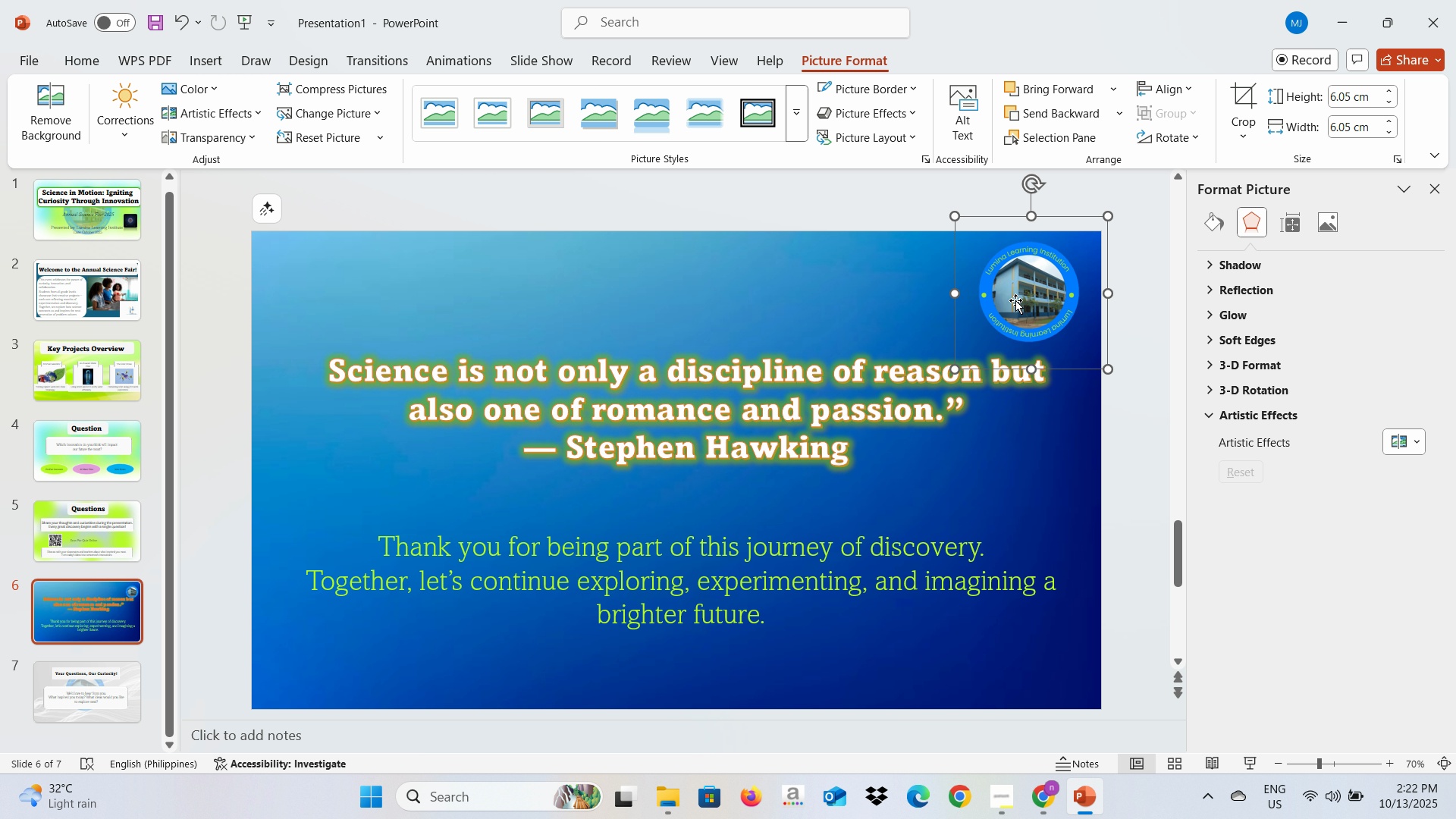 
wait(13.79)
 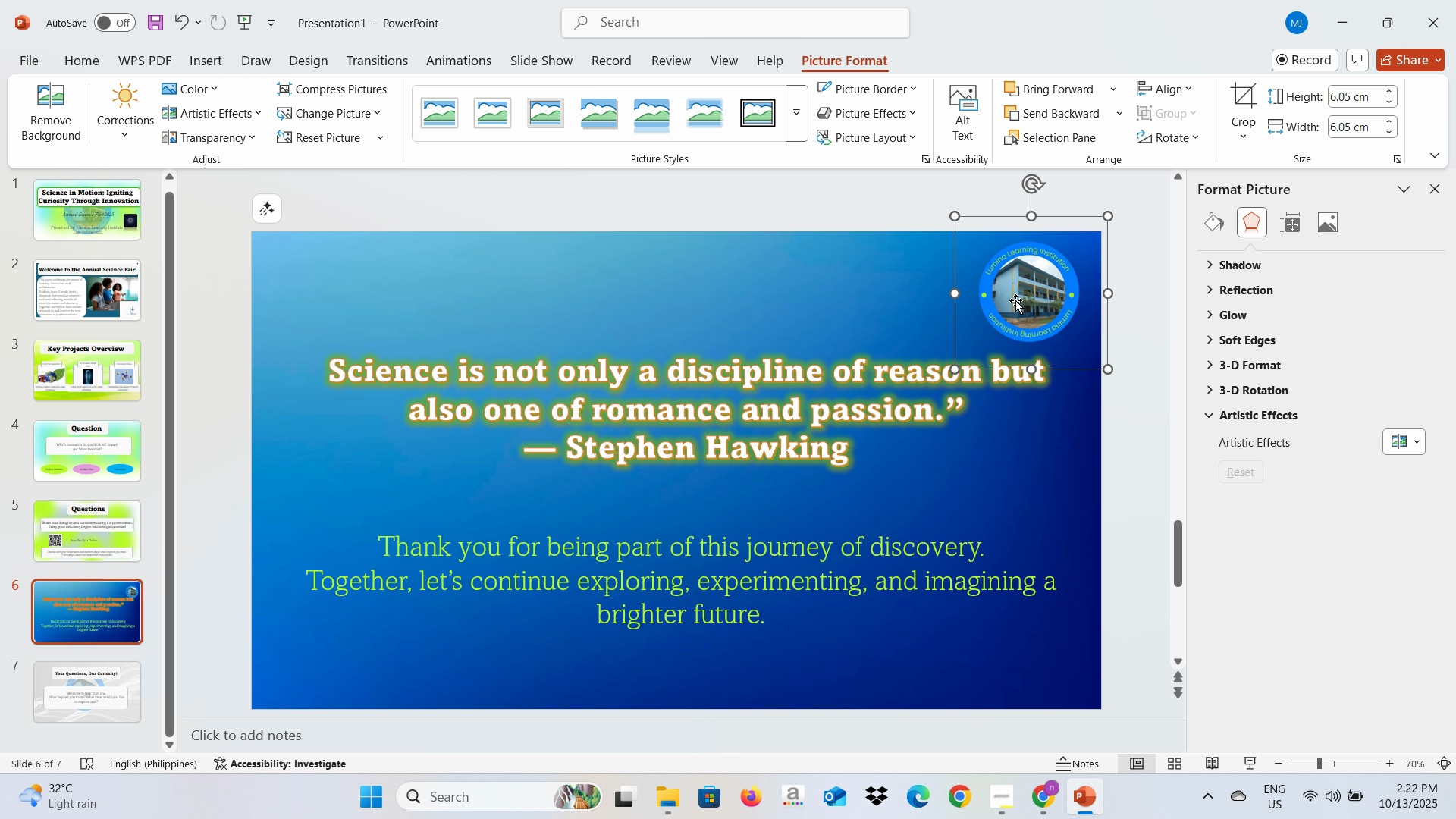 
key(Control+C)
 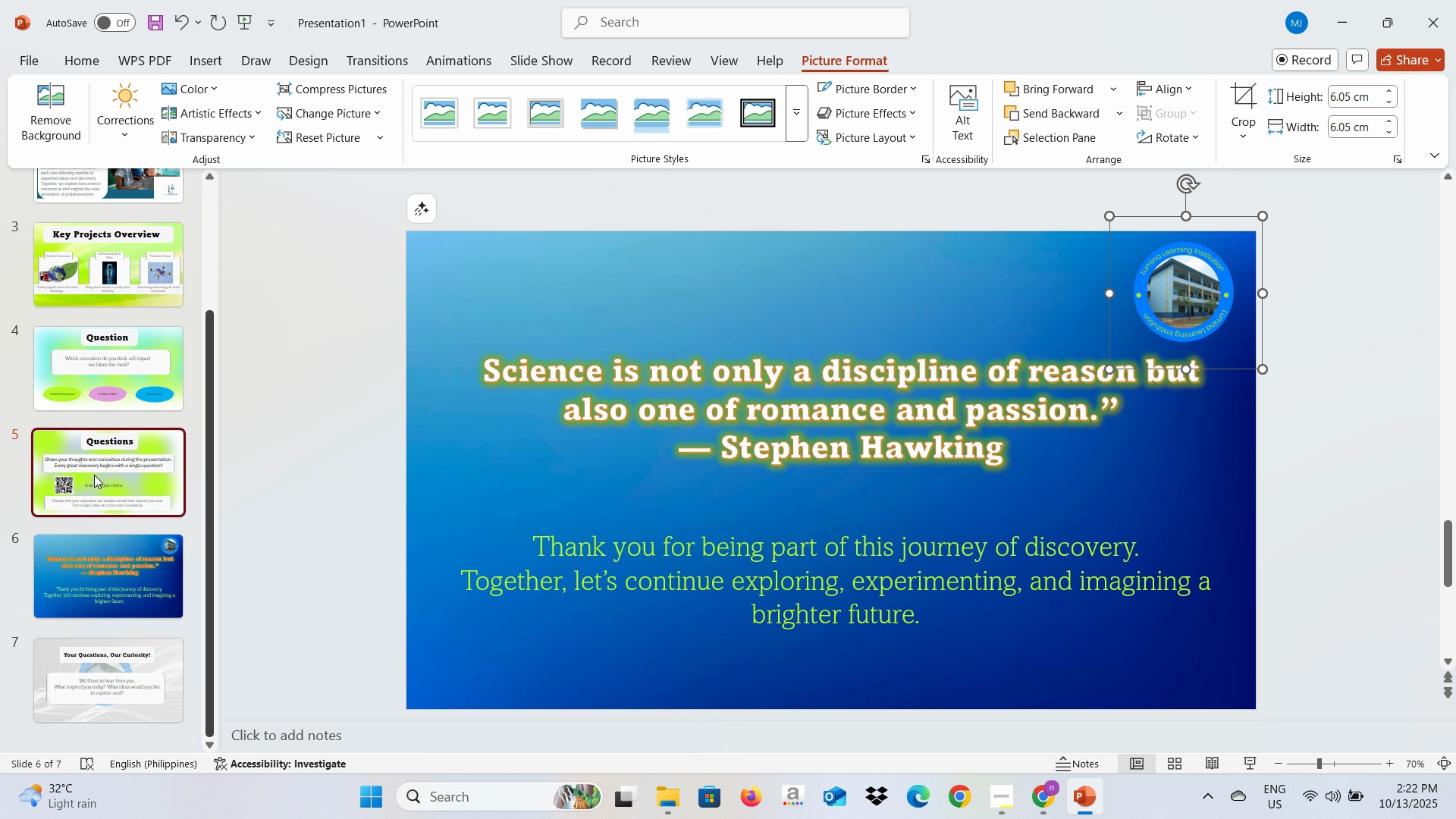 
left_click([94, 475])
 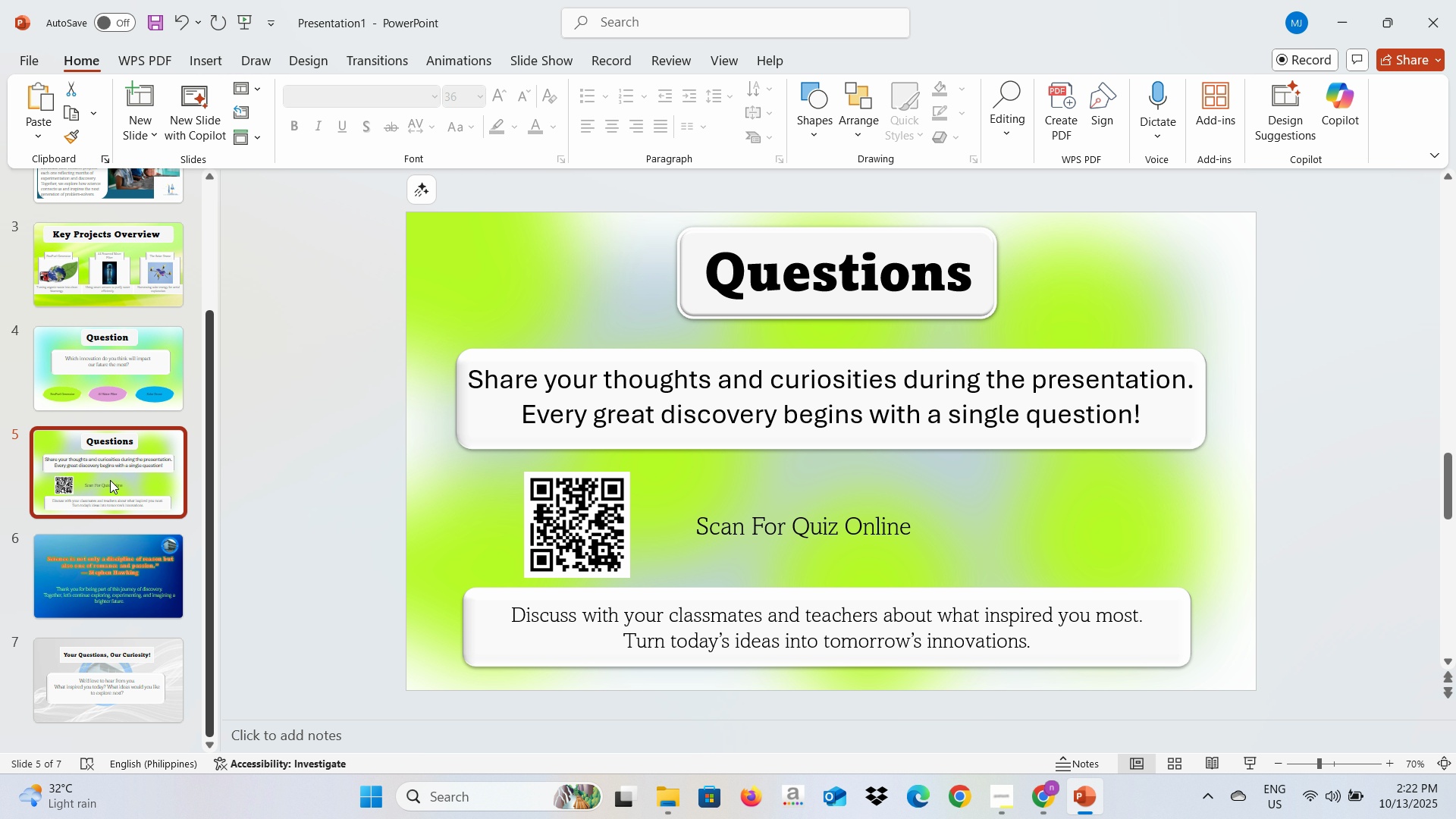 
key(Control+V)
 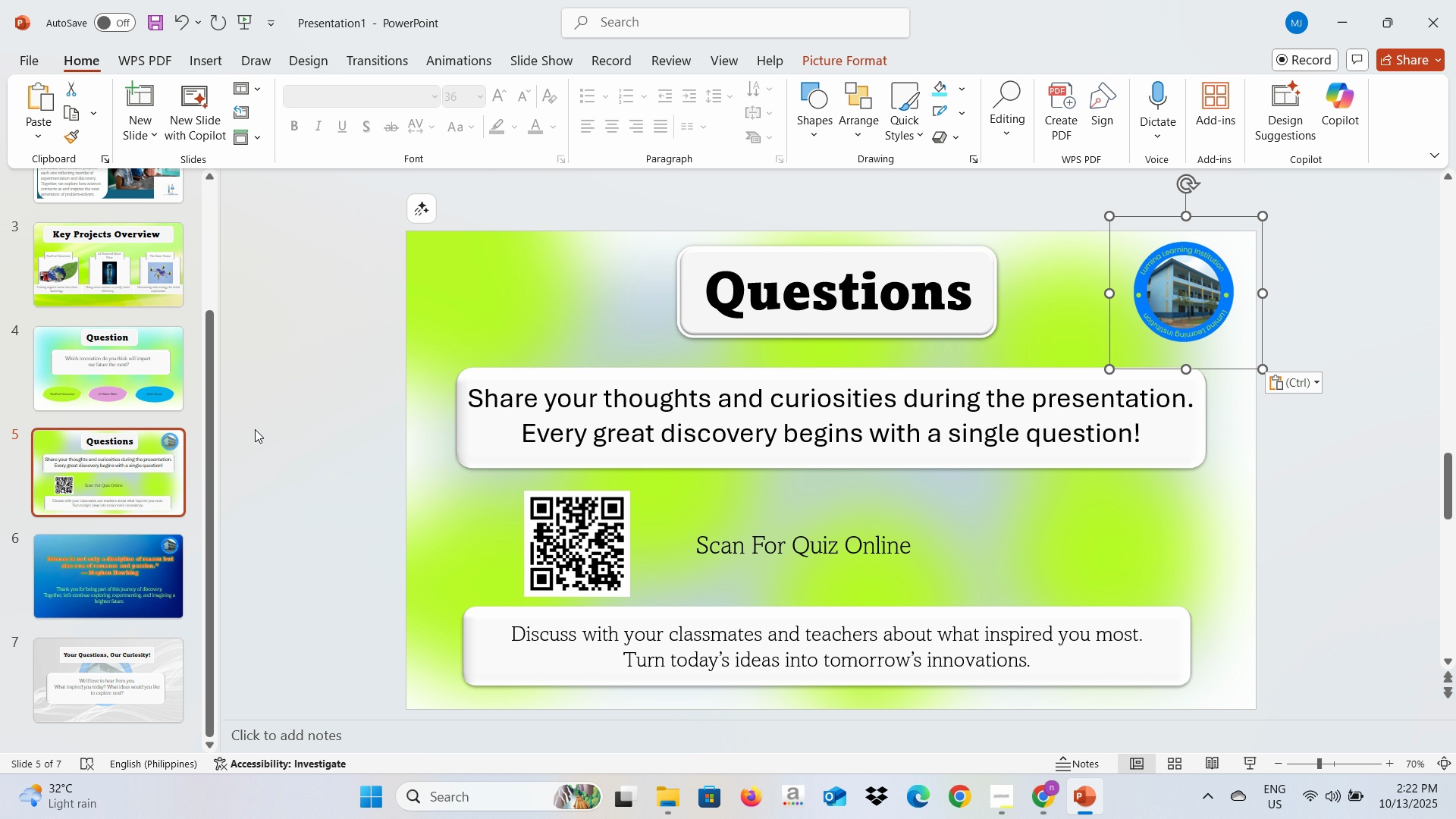 
key(Alt+AltLeft)
 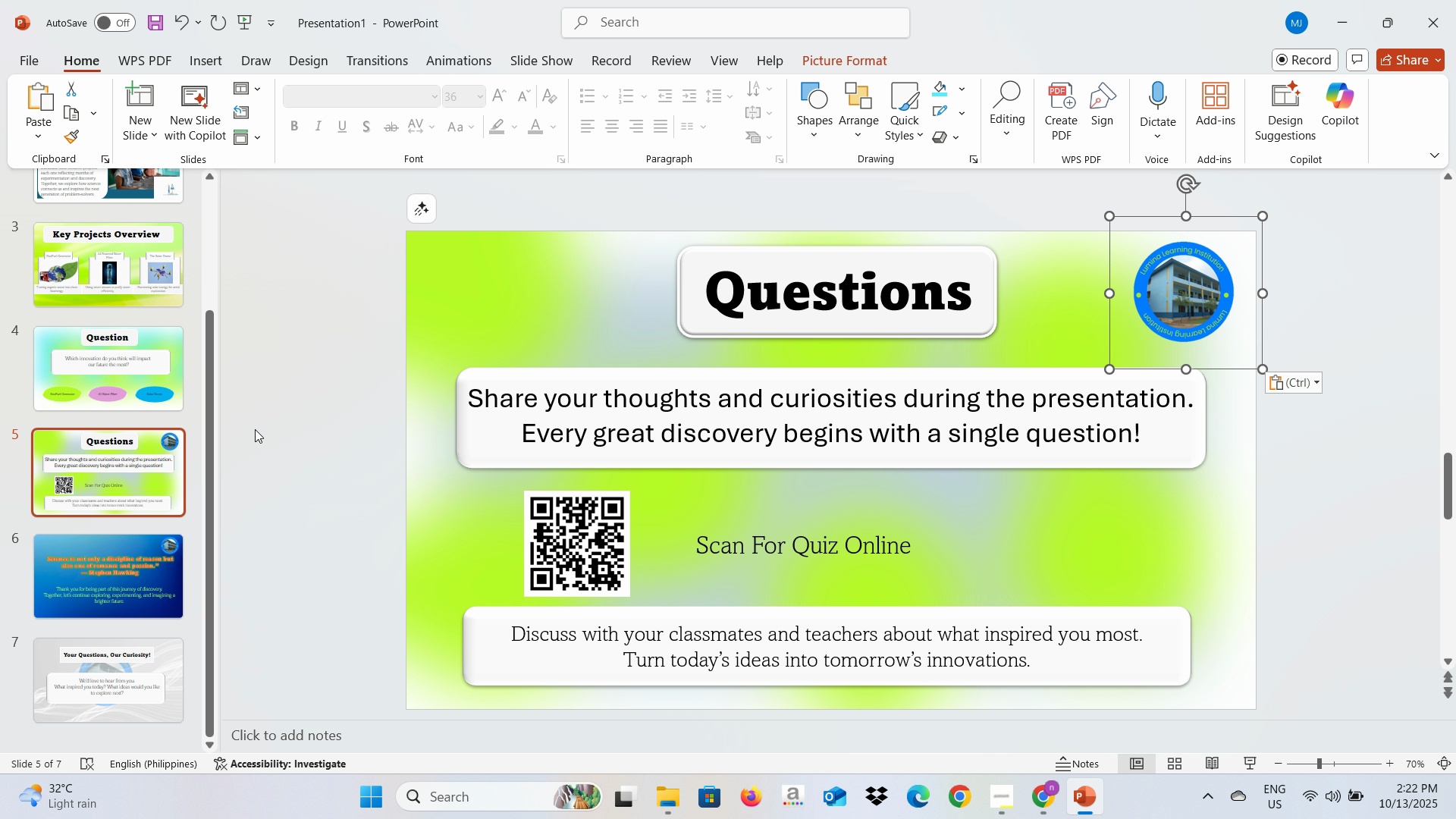 
key(Alt+Tab)